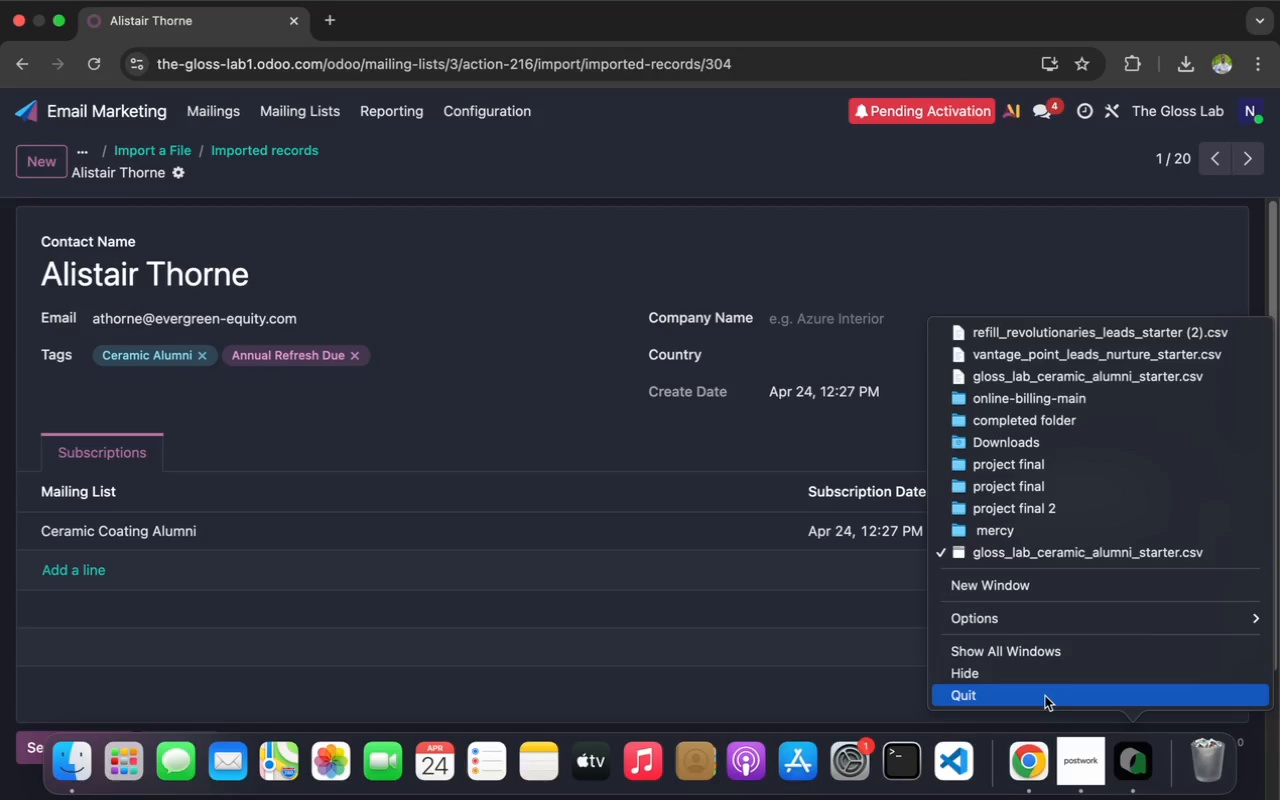 
left_click([1042, 696])
 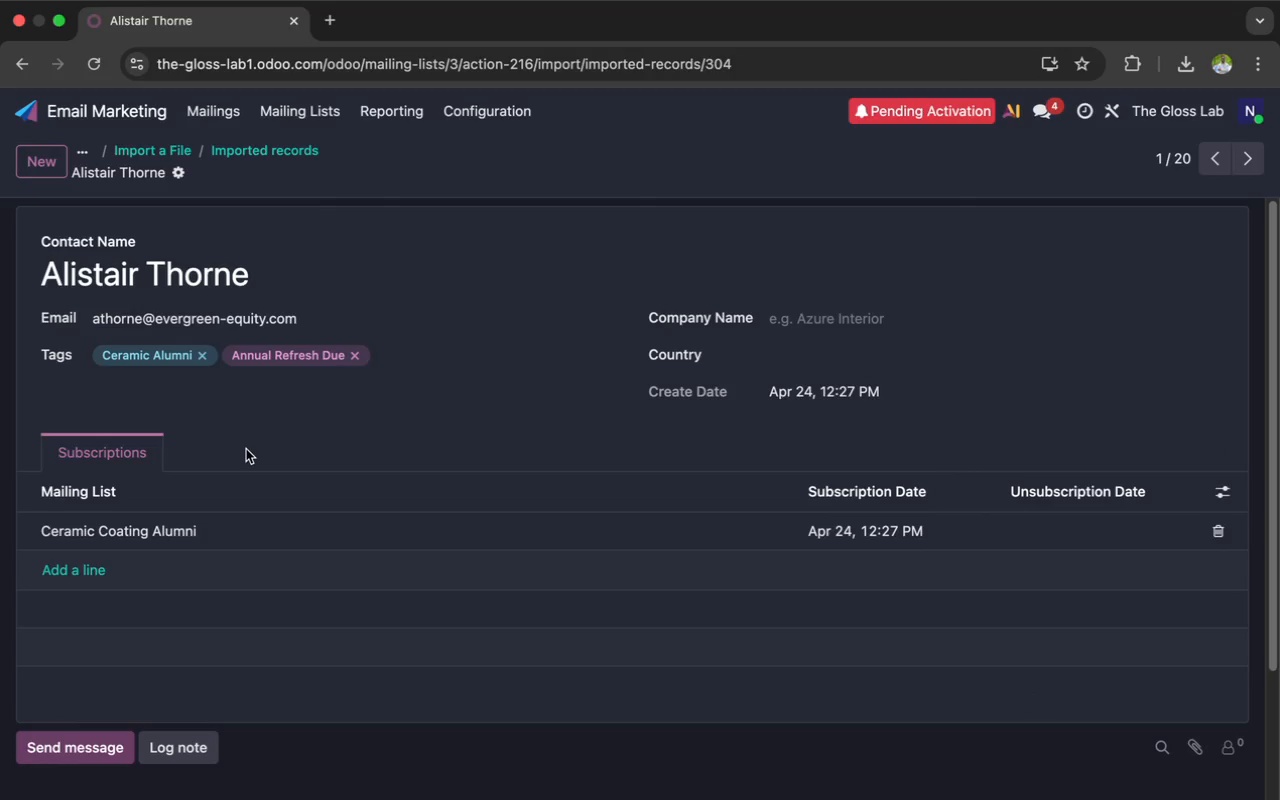 
scroll: coordinate [246, 449], scroll_direction: up, amount: 5.0
 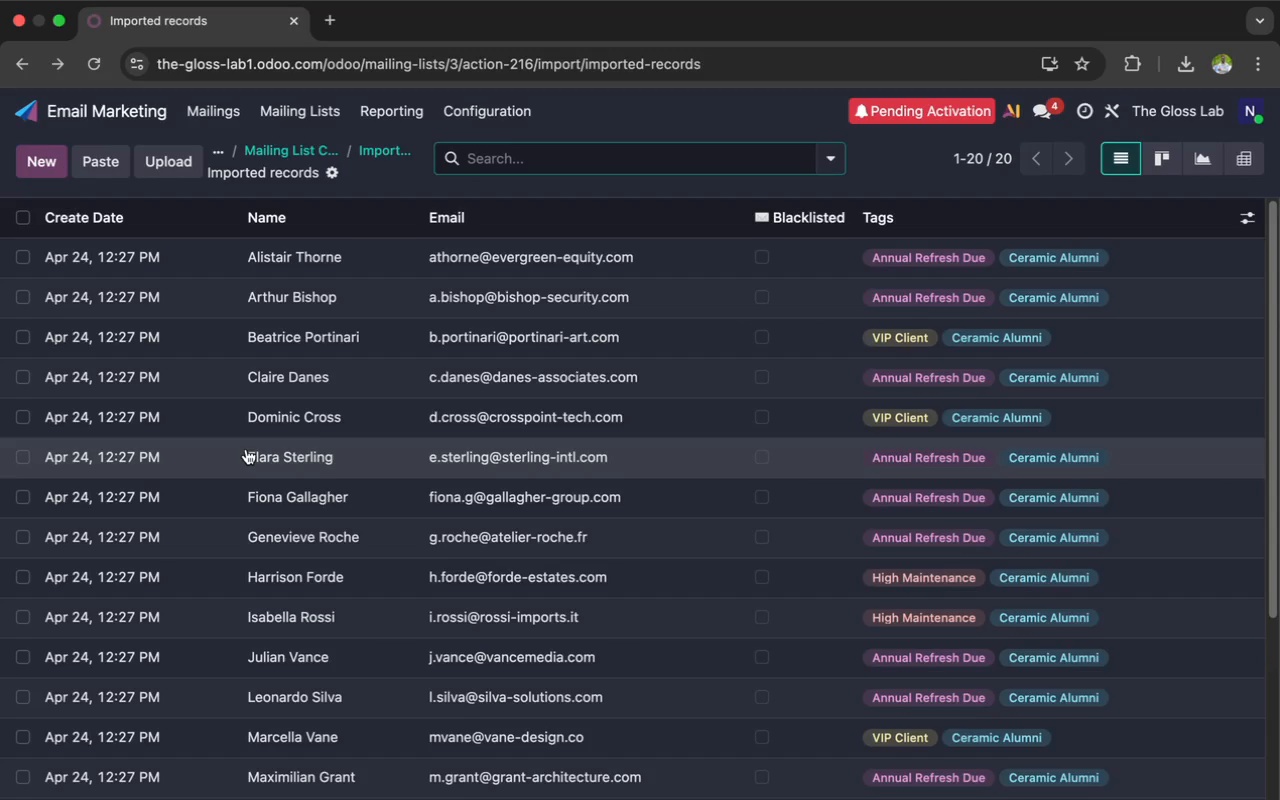 
scroll: coordinate [251, 437], scroll_direction: down, amount: 172.0
 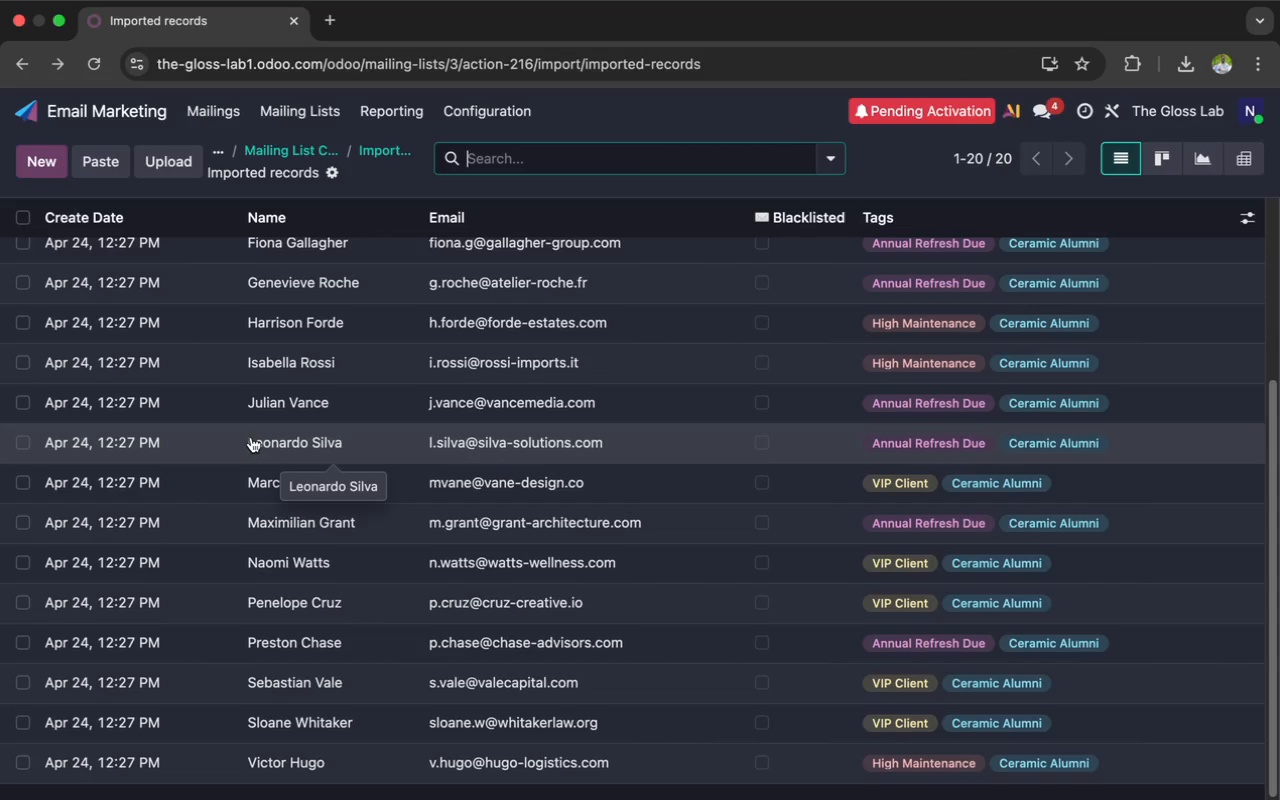 
wait(13.89)
 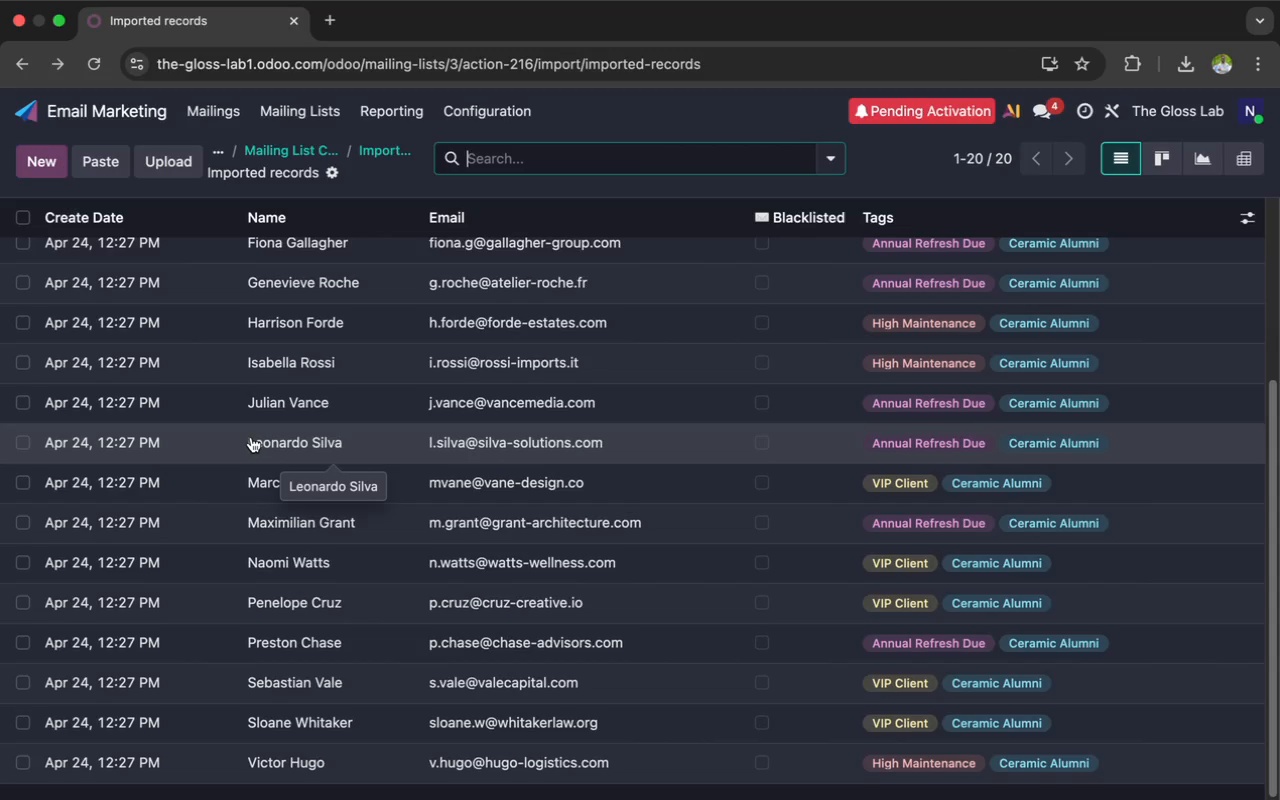 
scroll: coordinate [294, 374], scroll_direction: down, amount: 9.0
 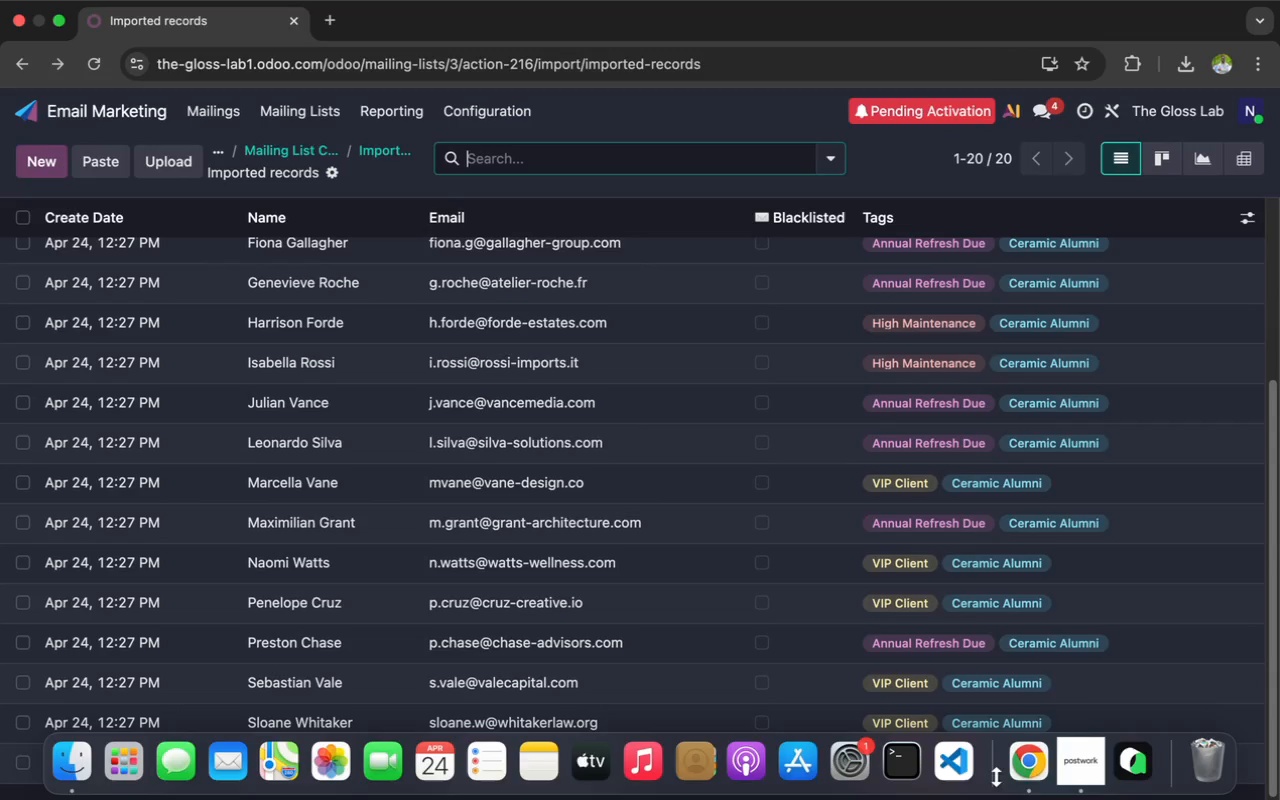 
left_click([1083, 766])